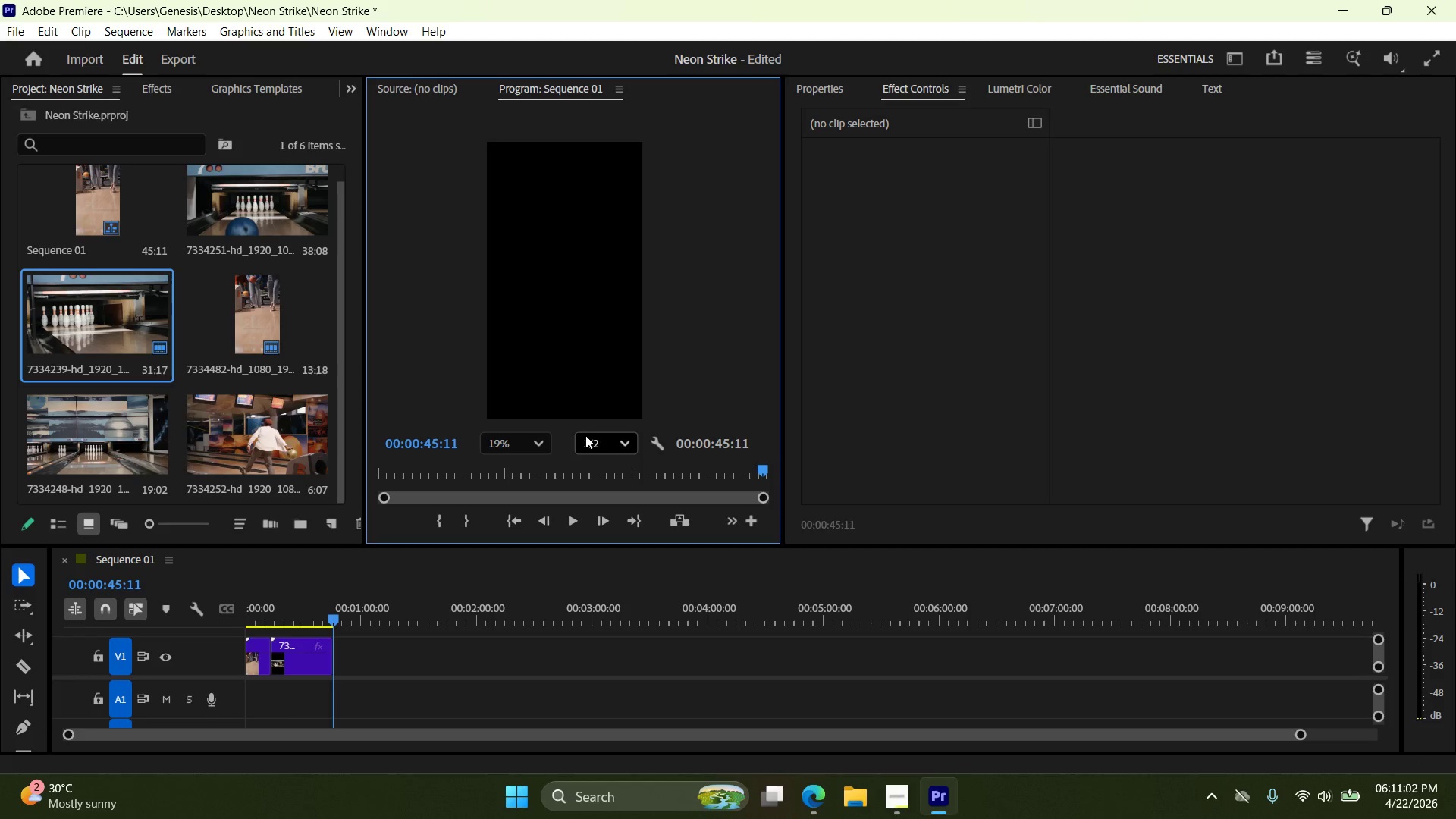 
left_click([258, 434])
 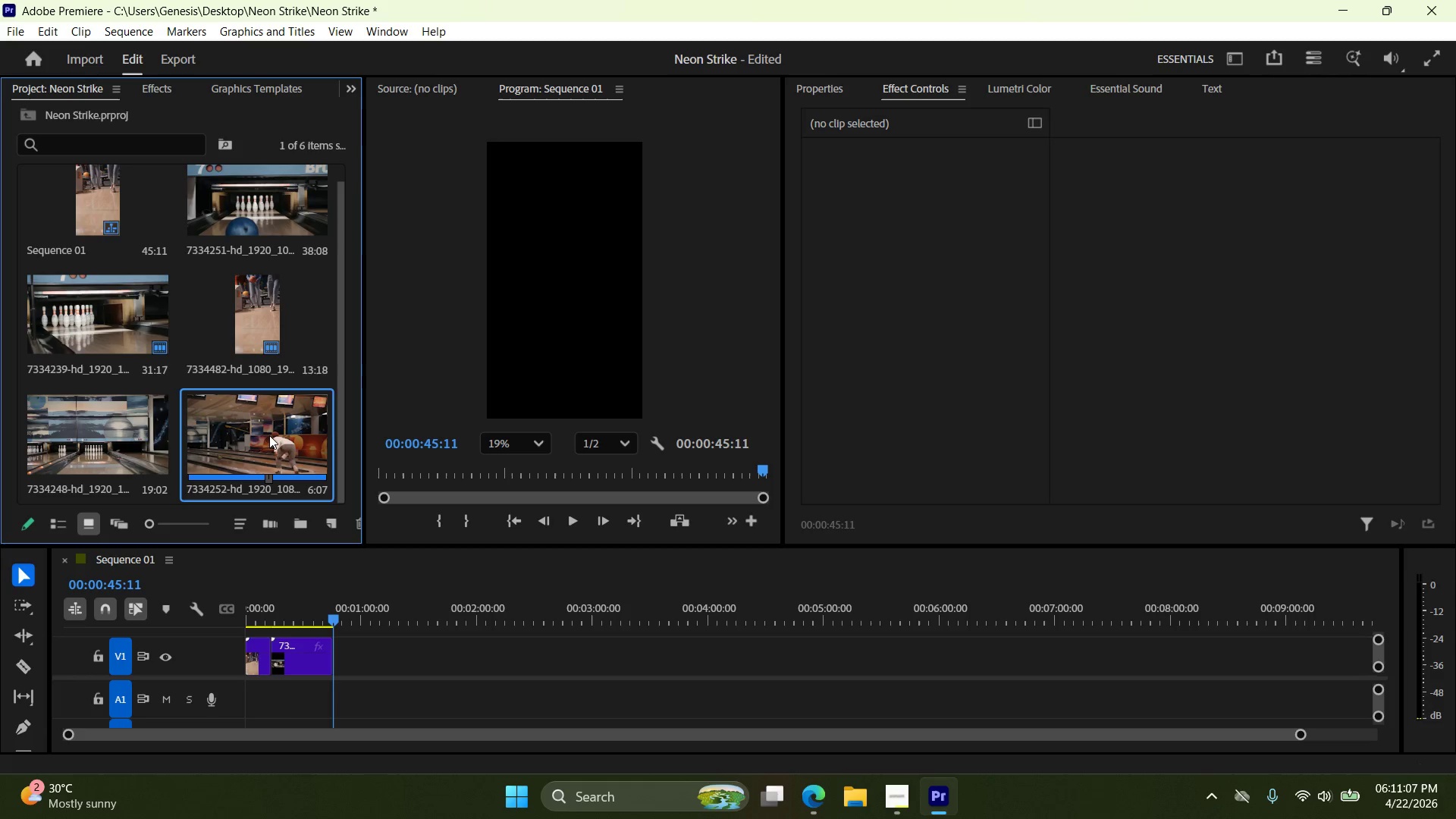 
left_click_drag(start_coordinate=[269, 435], to_coordinate=[336, 654])
 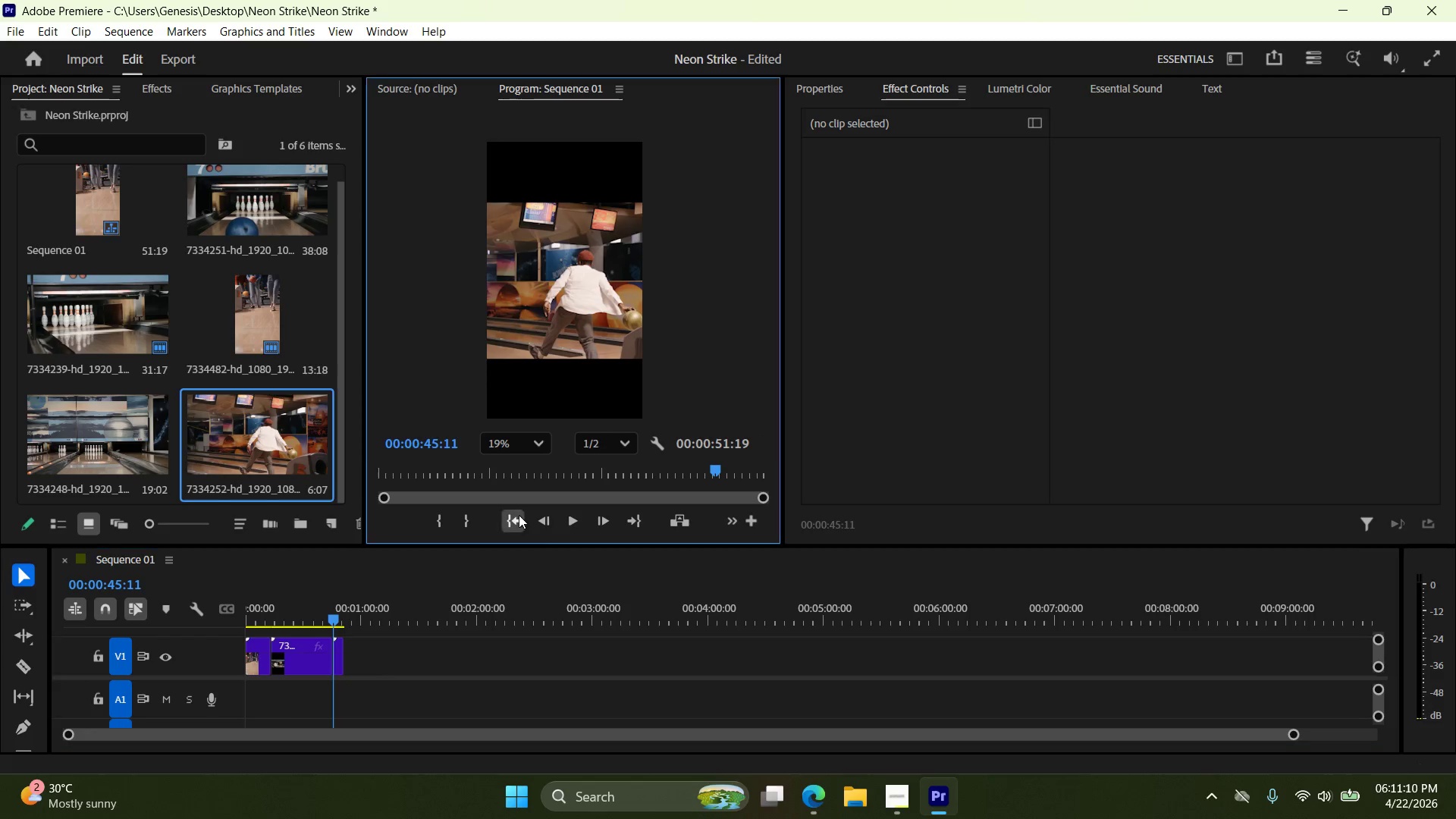 
double_click([576, 524])
 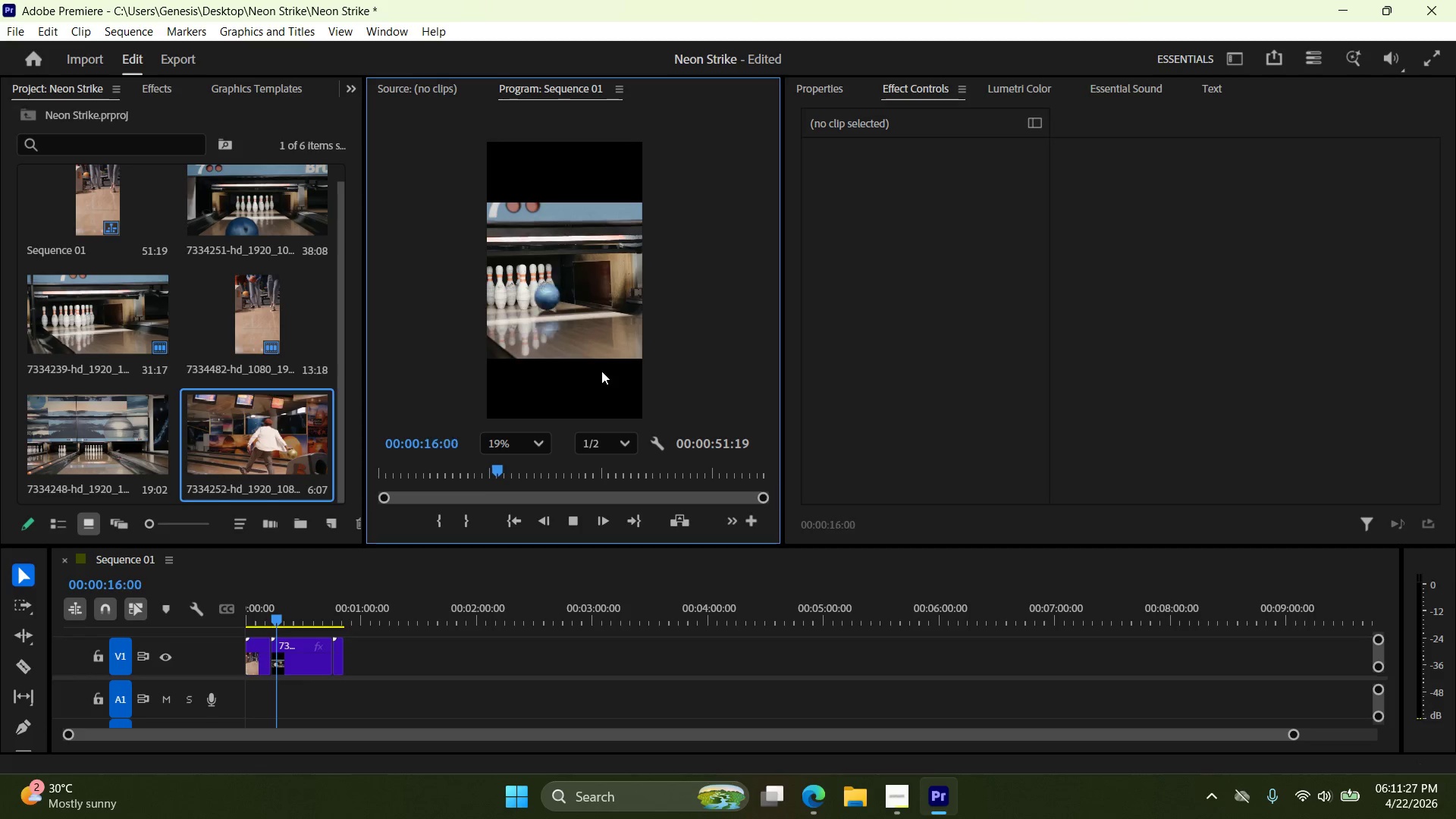 
wait(21.14)
 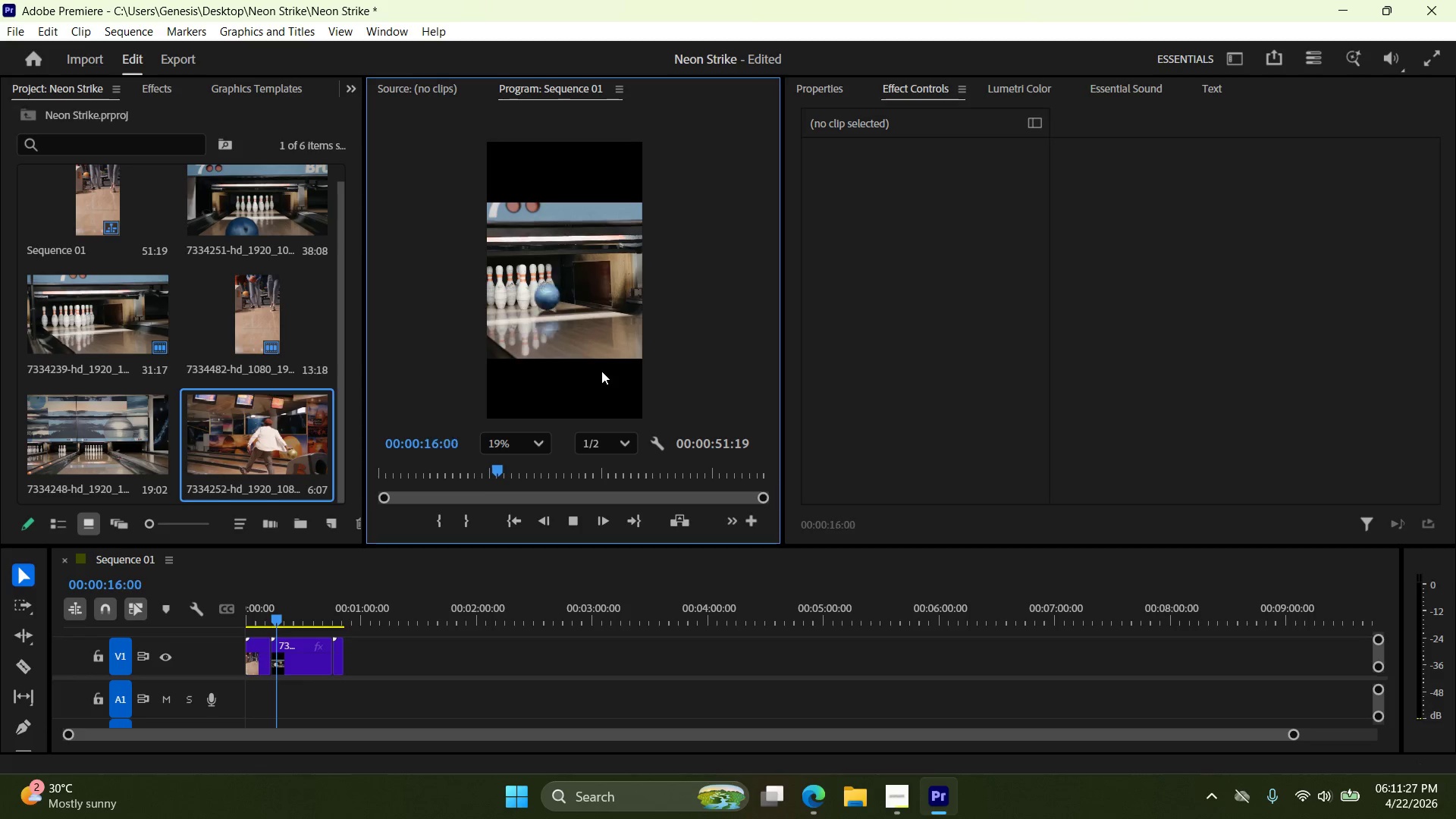 
left_click([895, 799])